 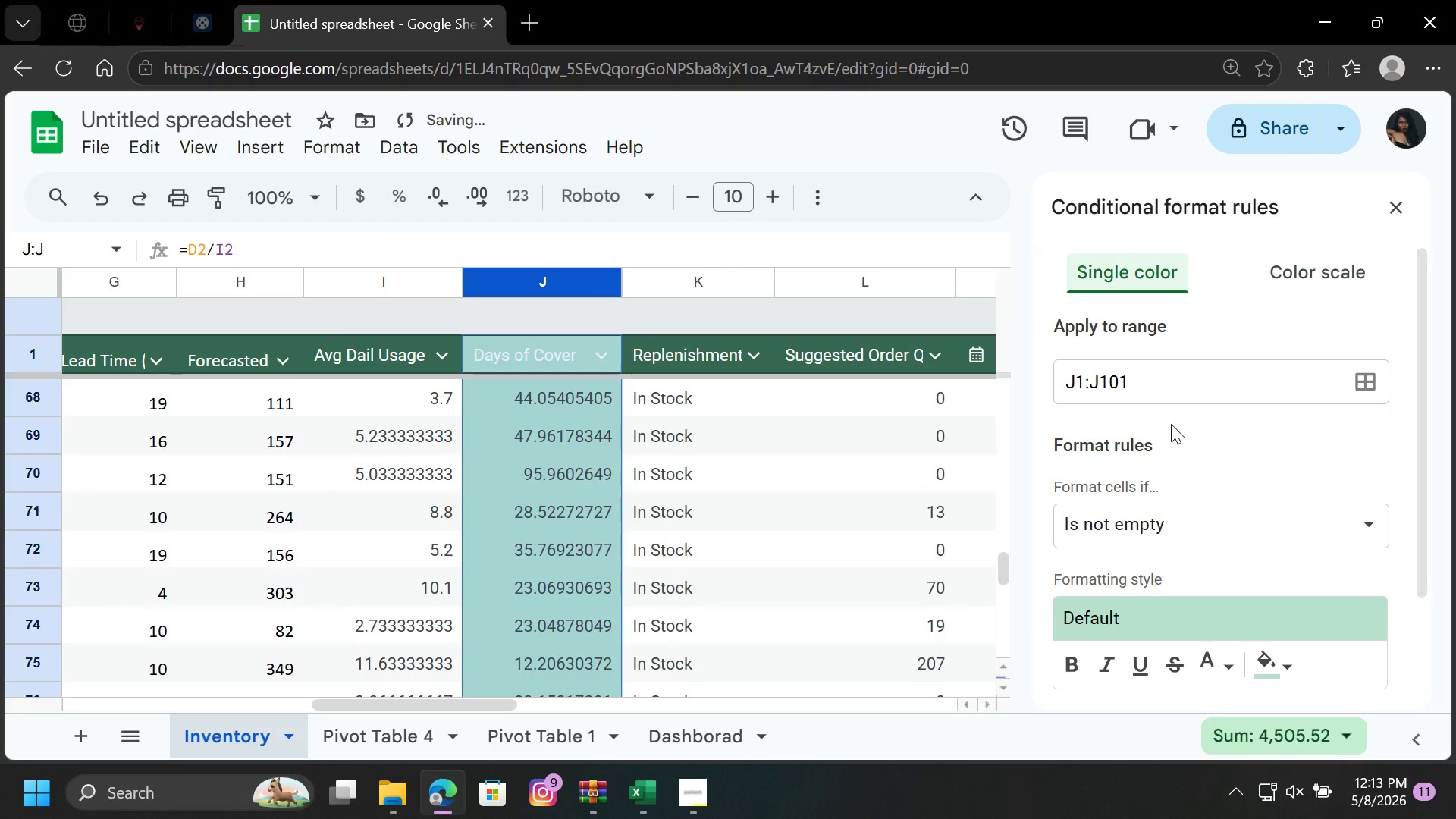 
left_click([1188, 514])
 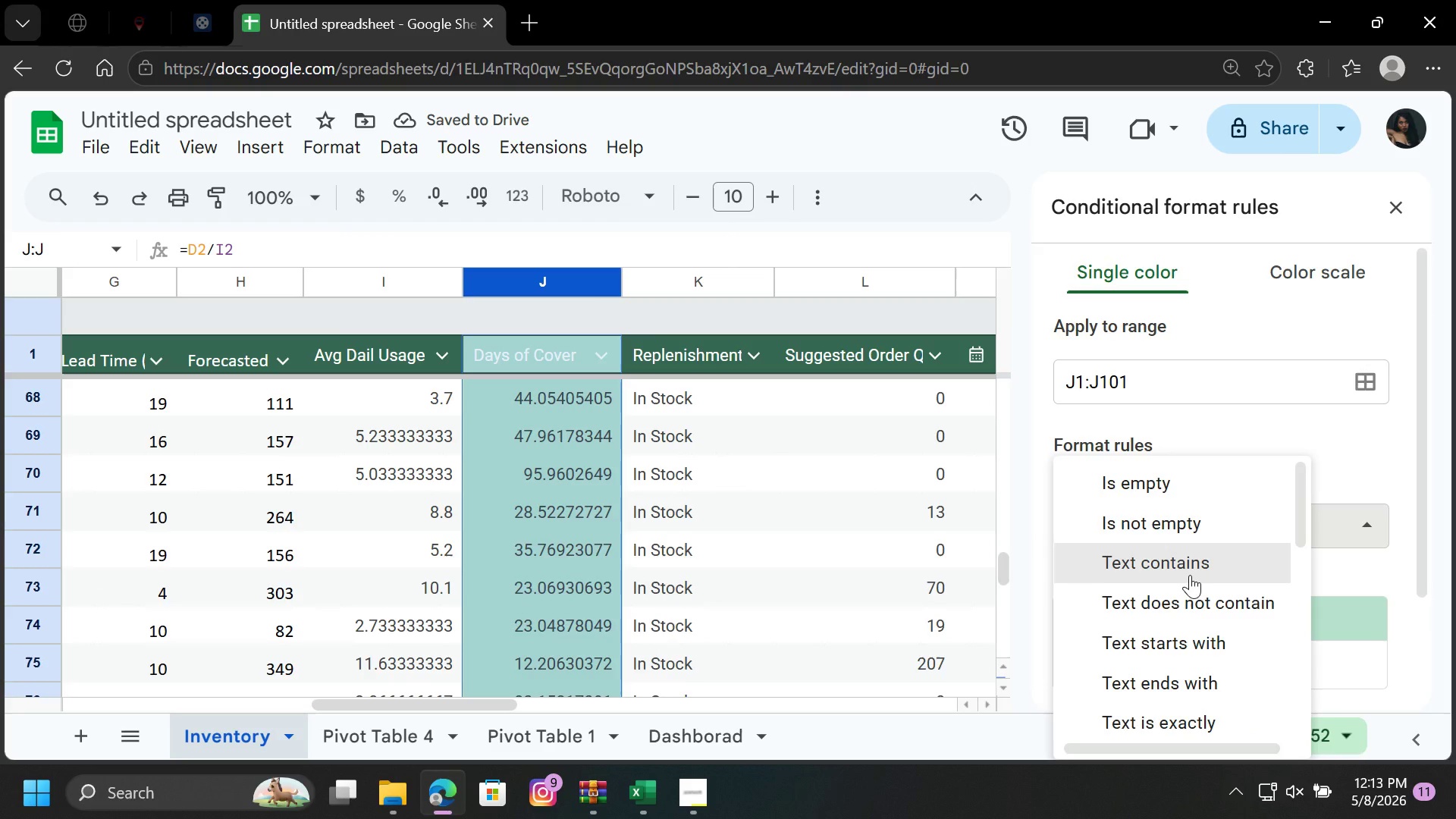 
scroll: coordinate [1190, 575], scroll_direction: down, amount: 3.0
 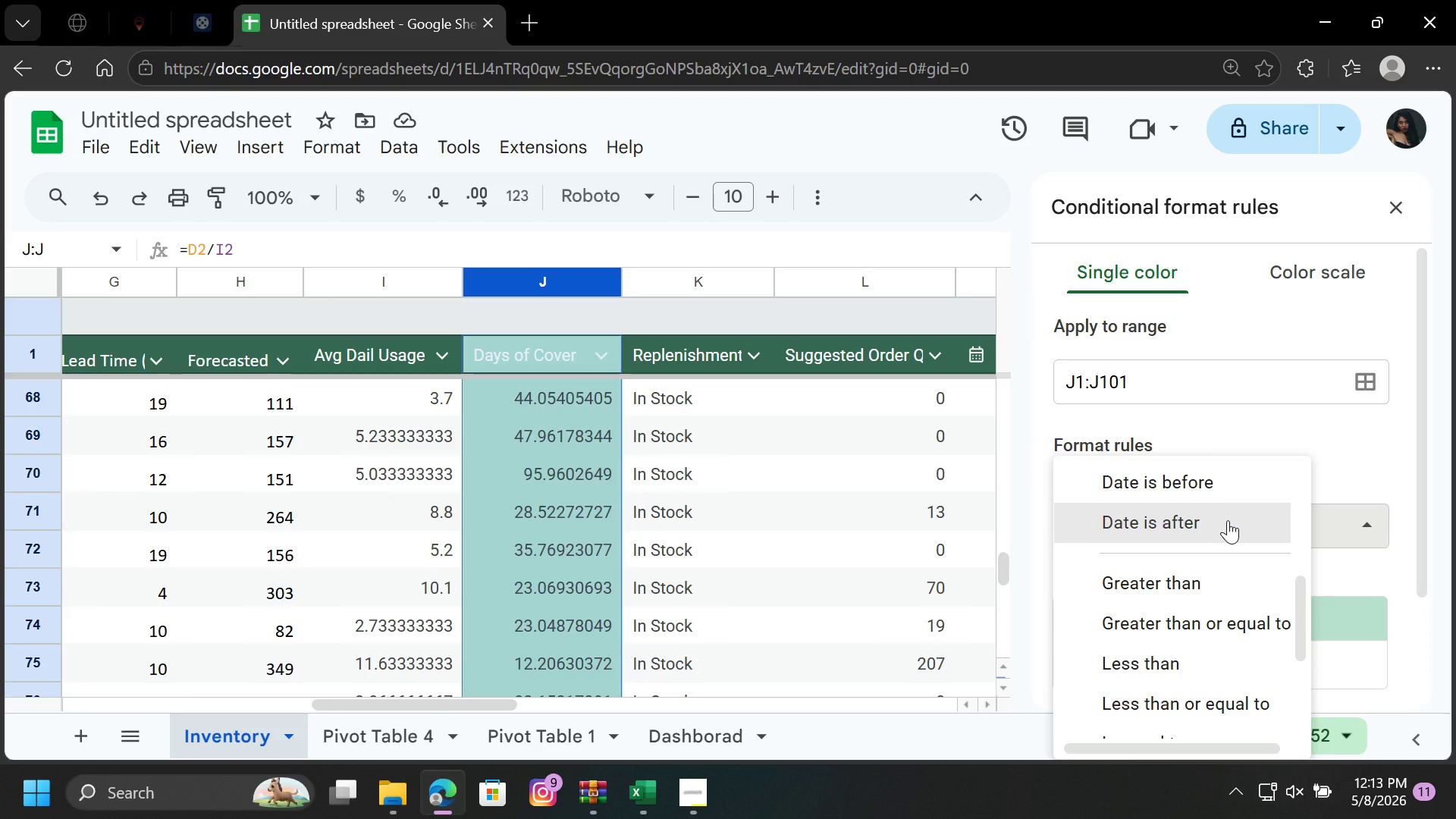 
scroll: coordinate [1219, 487], scroll_direction: up, amount: 1.0
 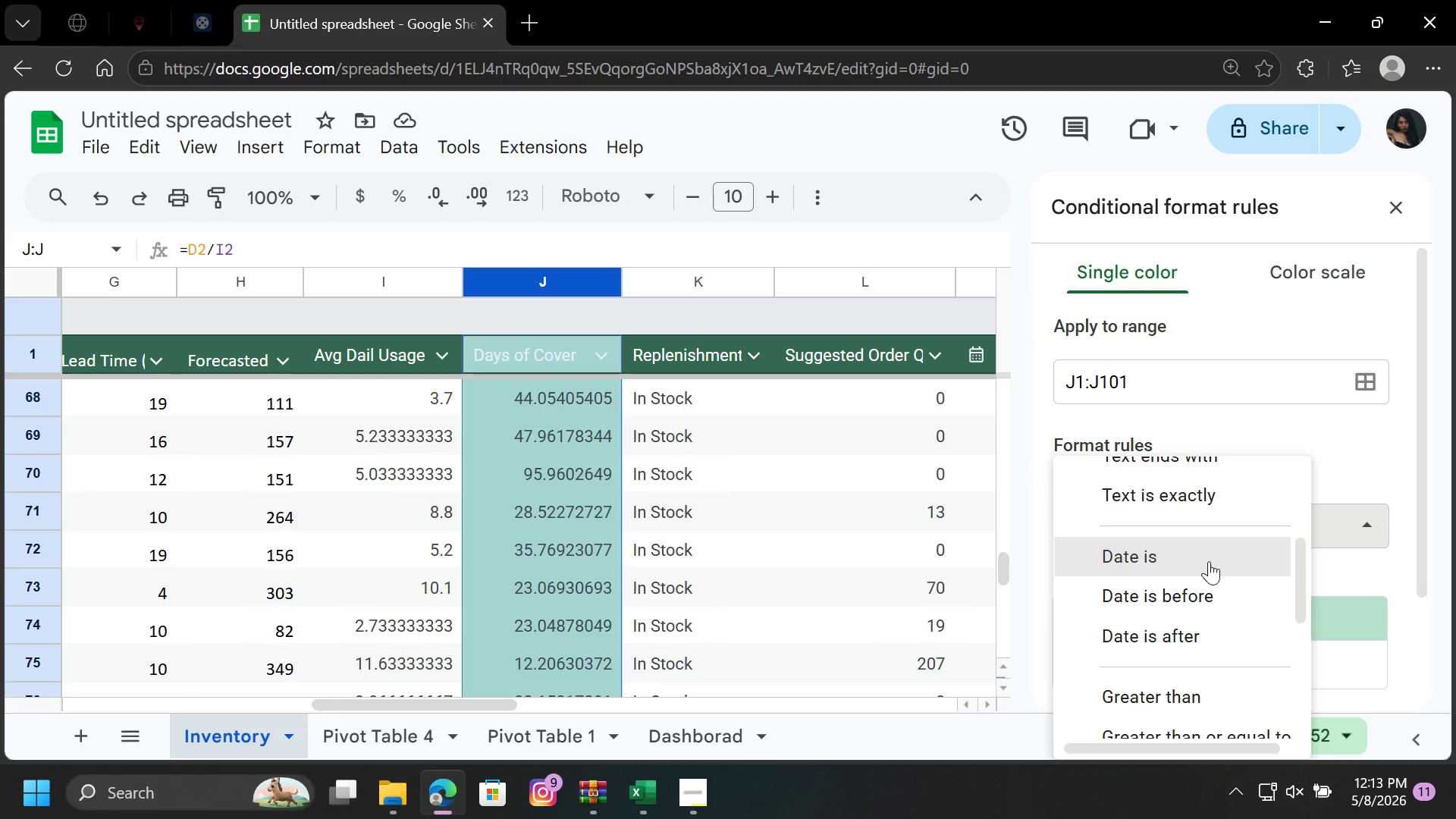 
scroll: coordinate [1209, 563], scroll_direction: down, amount: 1.0
 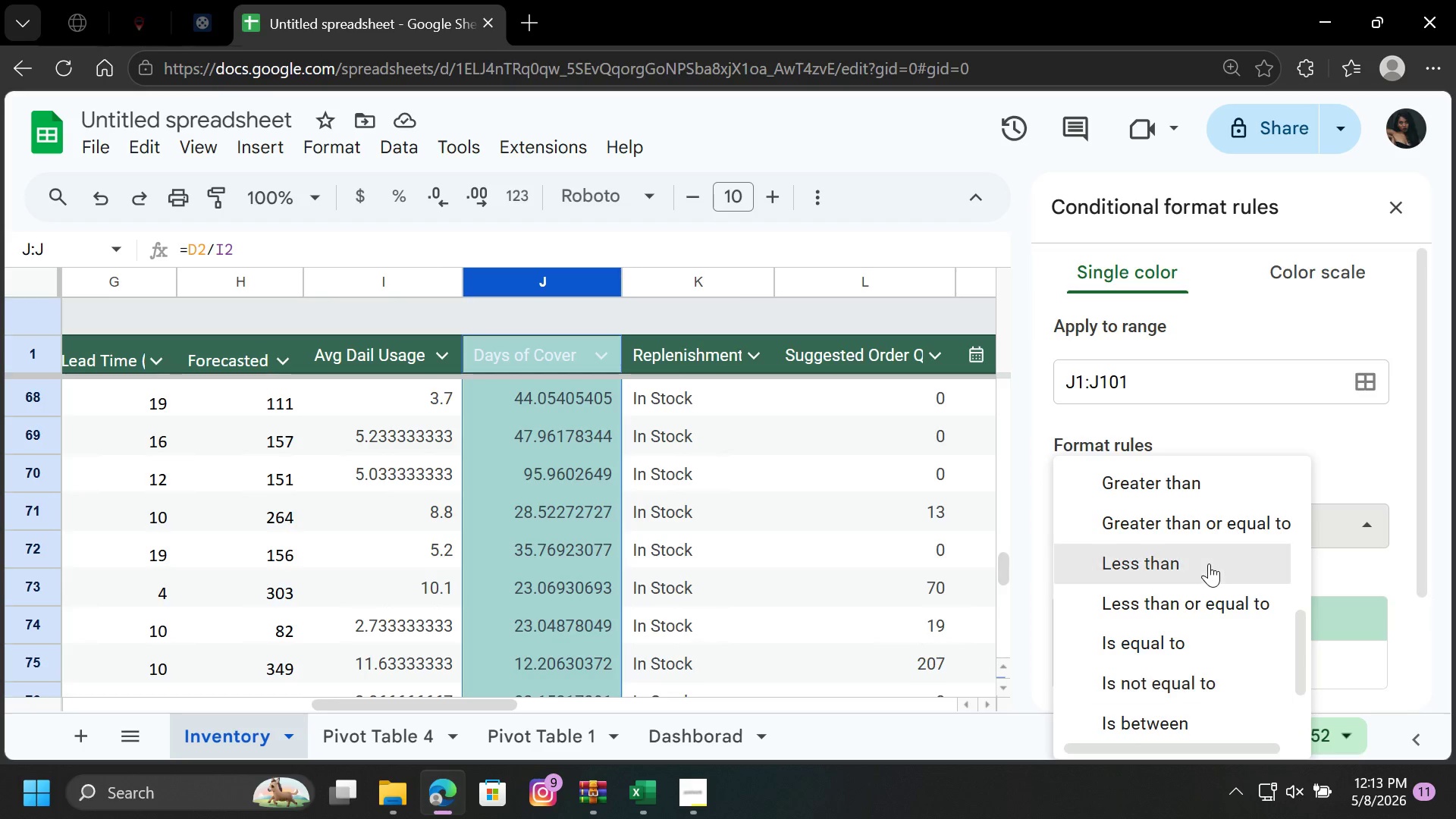 
scroll: coordinate [1209, 563], scroll_direction: up, amount: 2.0
 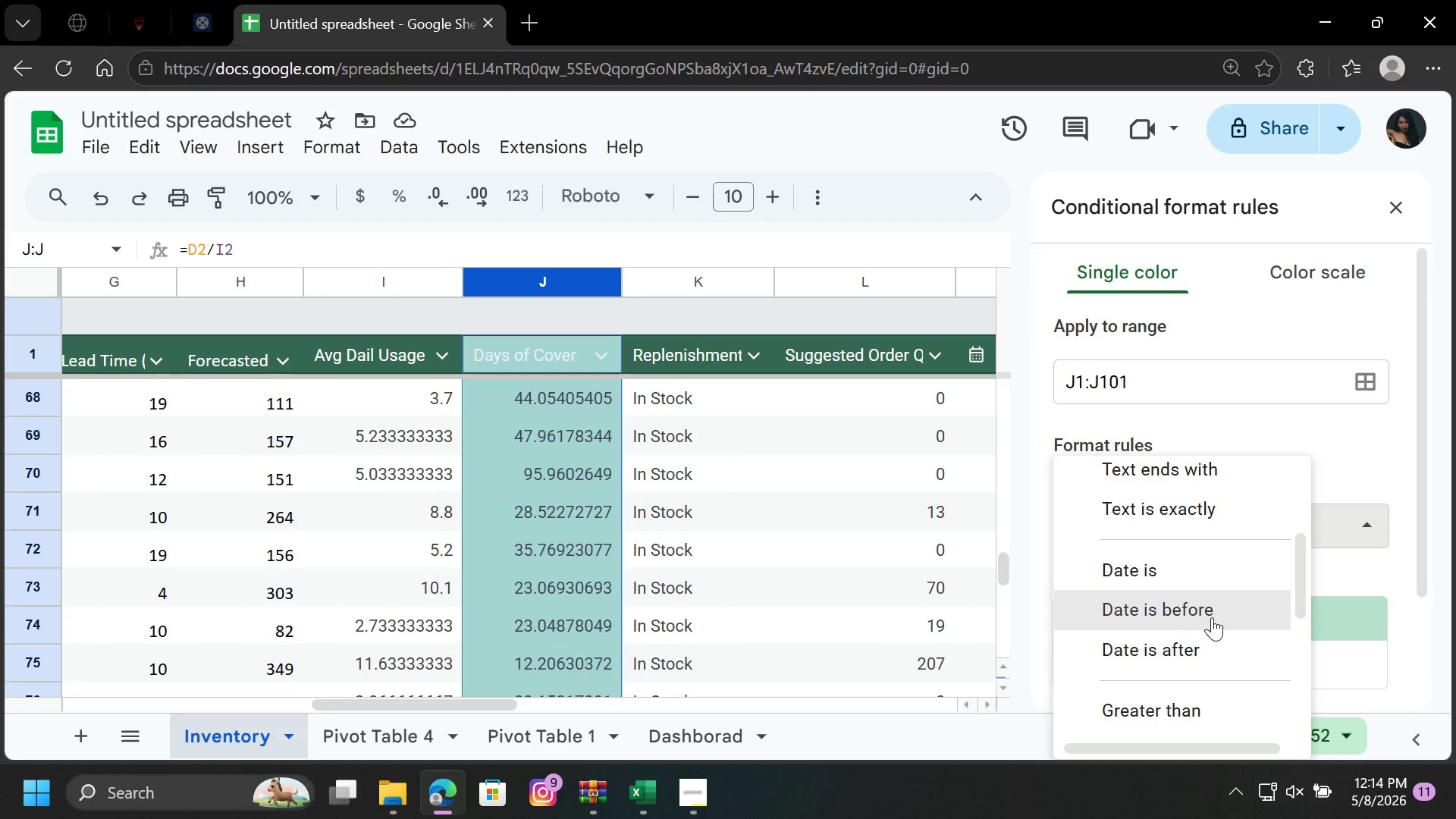 
wait(5.4)
 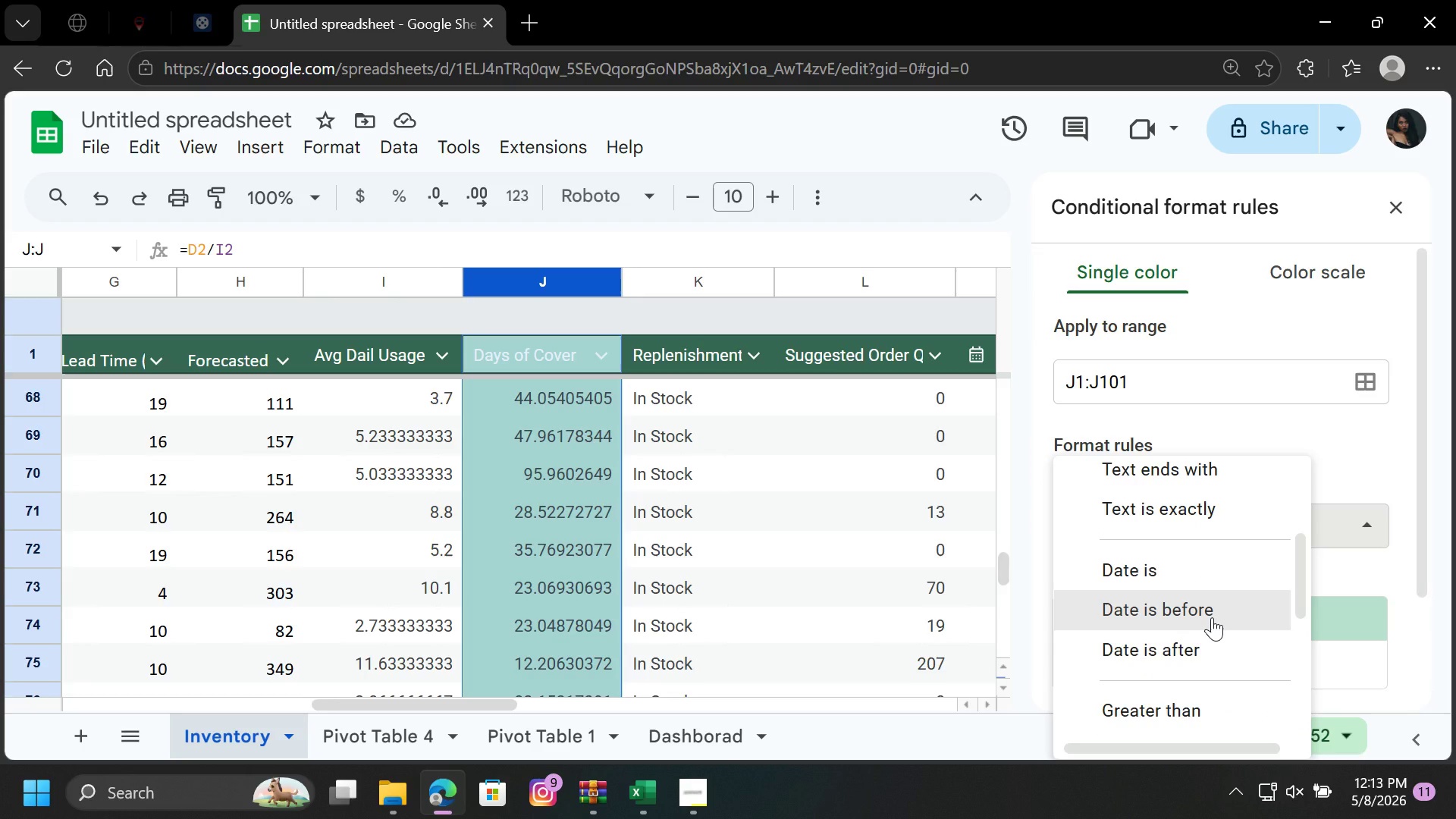 
scroll: coordinate [1202, 637], scroll_direction: down, amount: 1.0
 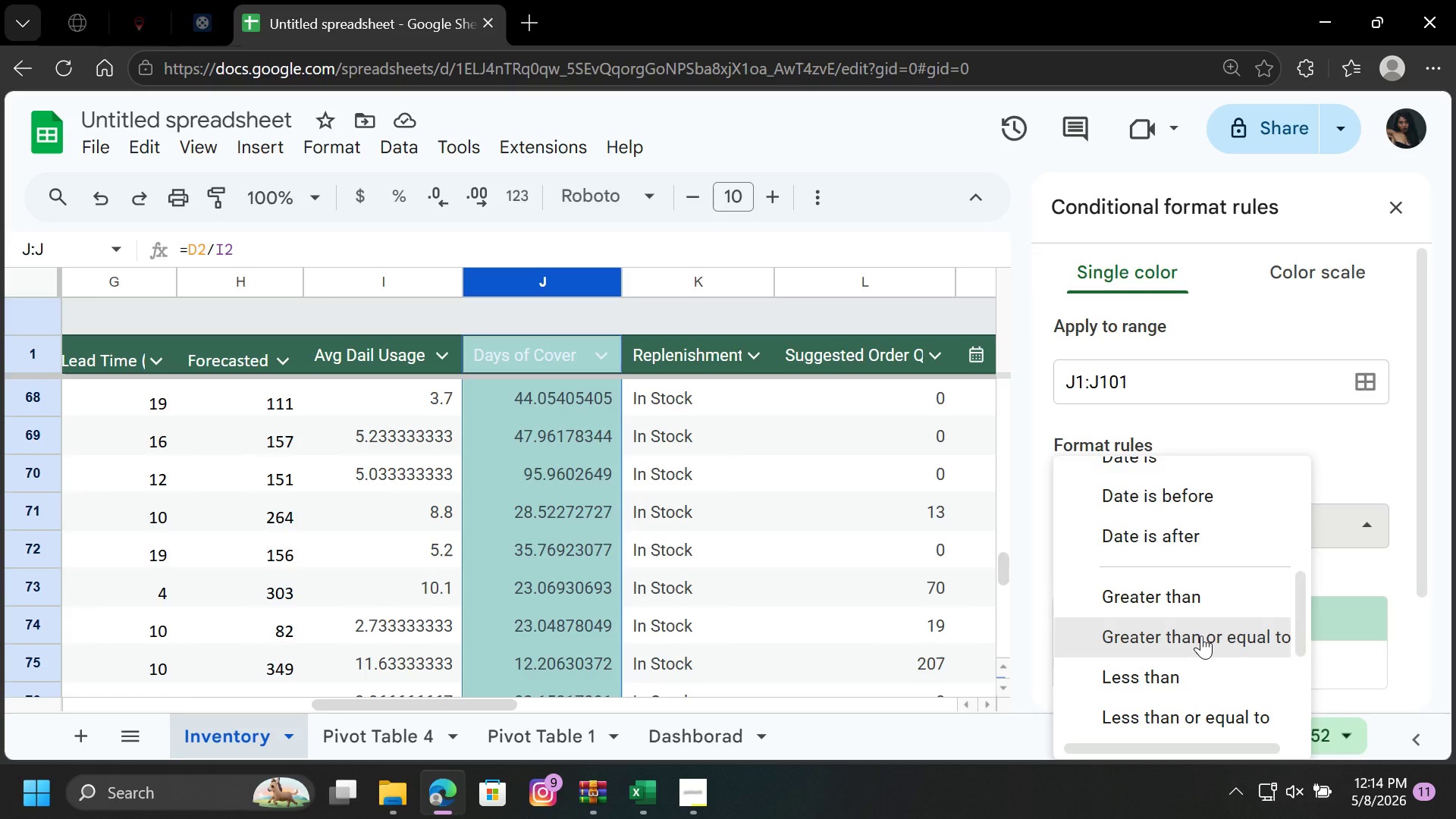 
scroll: coordinate [1201, 635], scroll_direction: up, amount: 2.0
 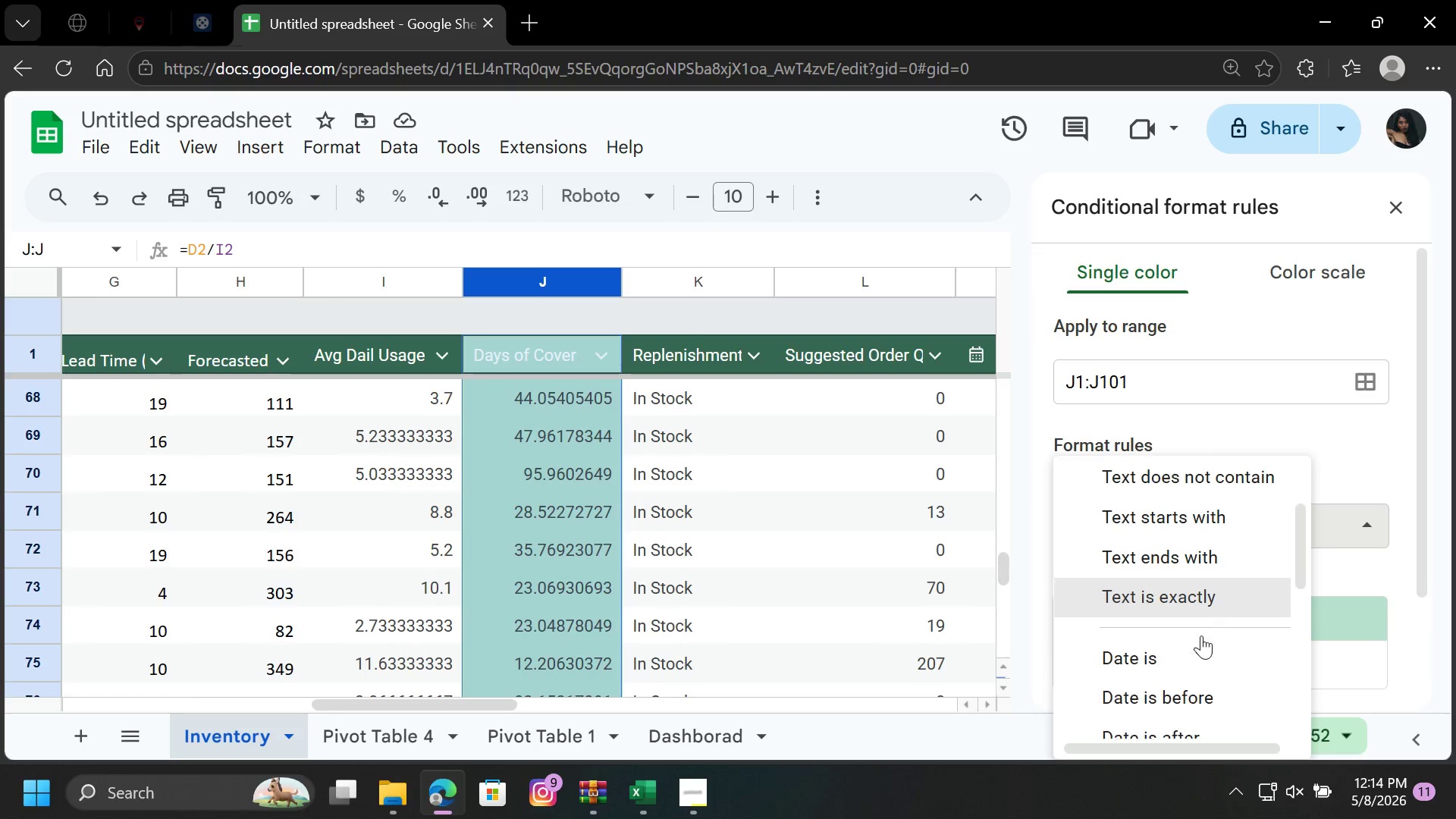 
scroll: coordinate [1201, 635], scroll_direction: down, amount: 4.0
 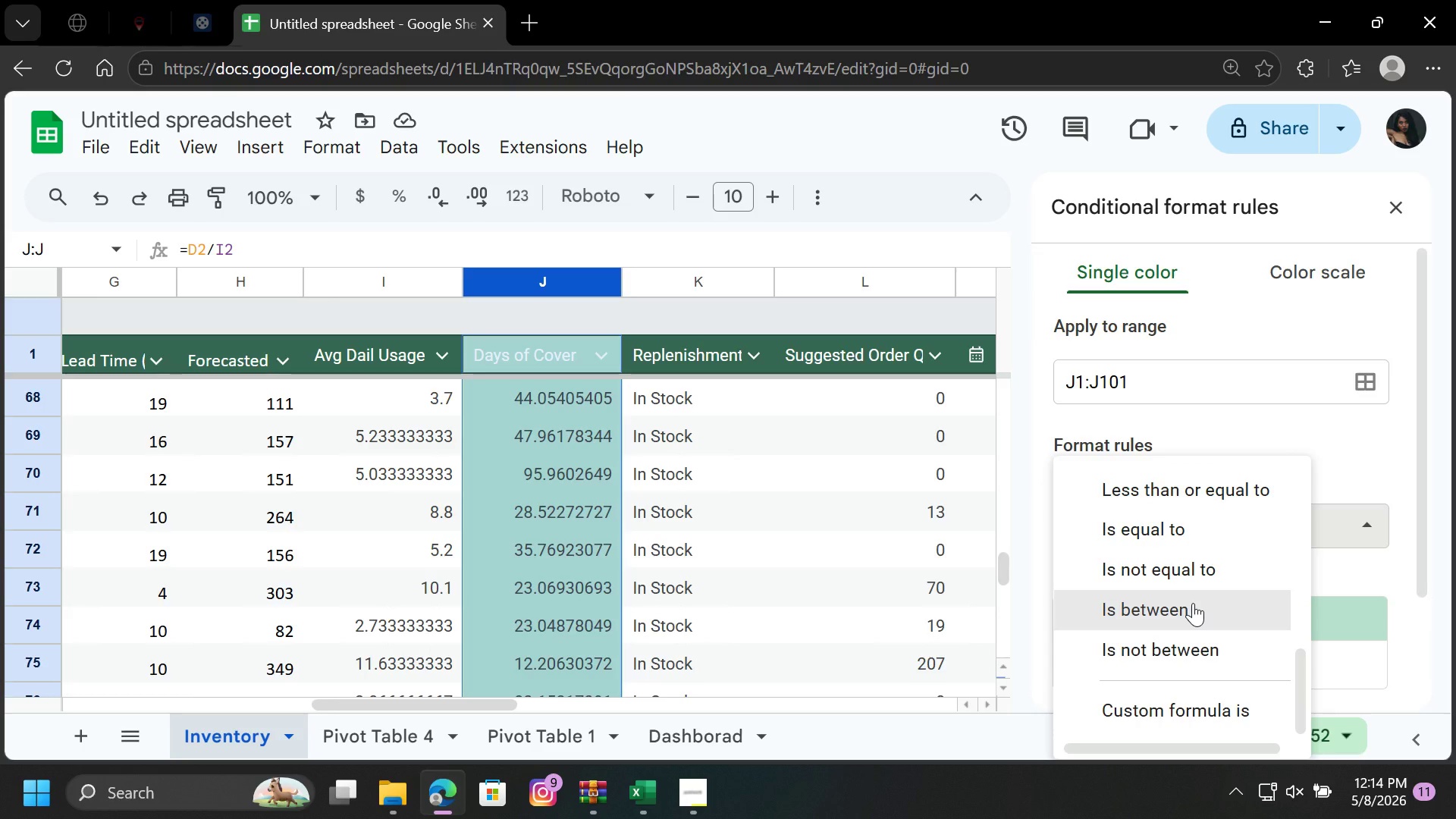 
left_click([1193, 603])
 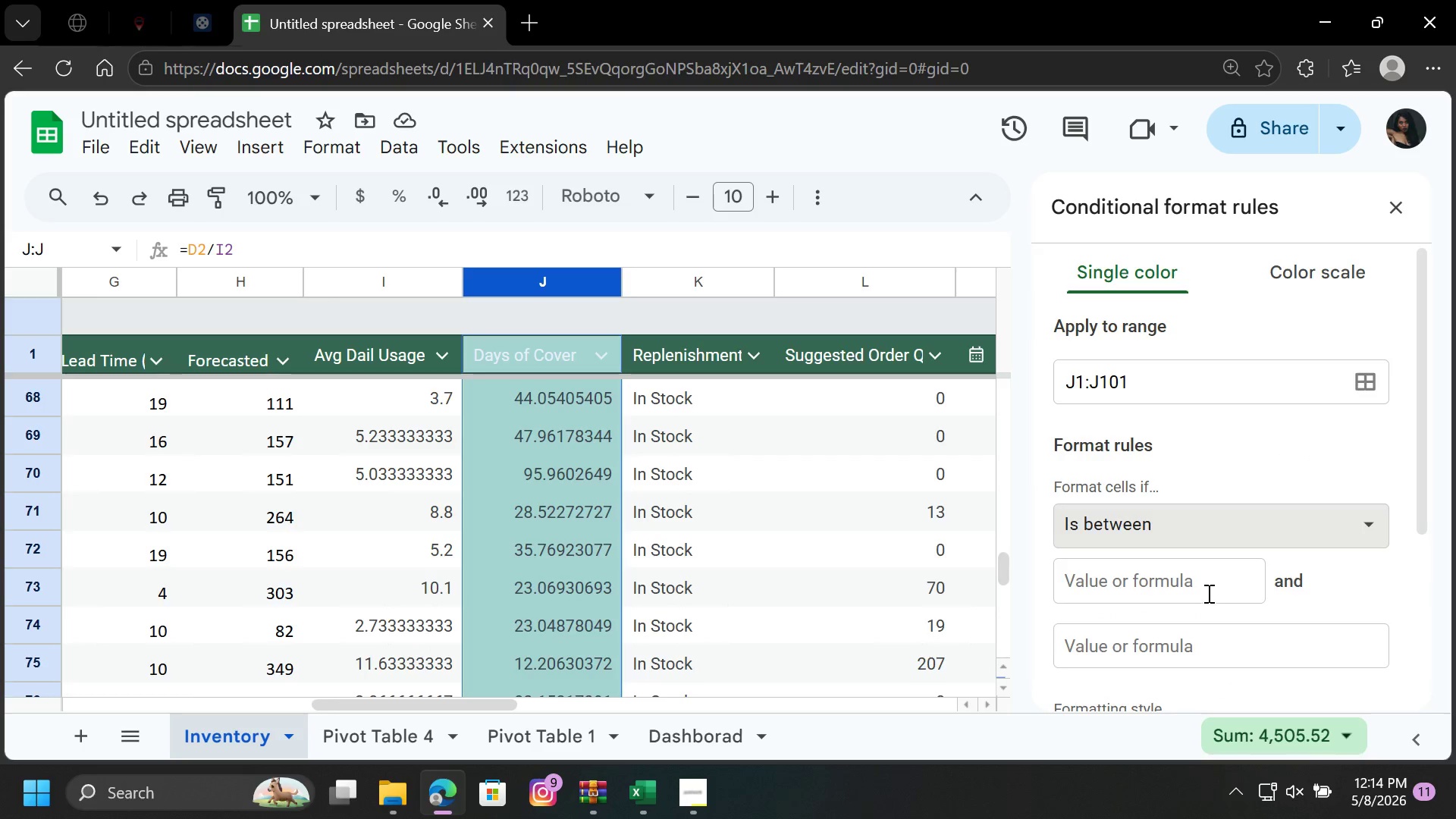 
left_click([1205, 585])
 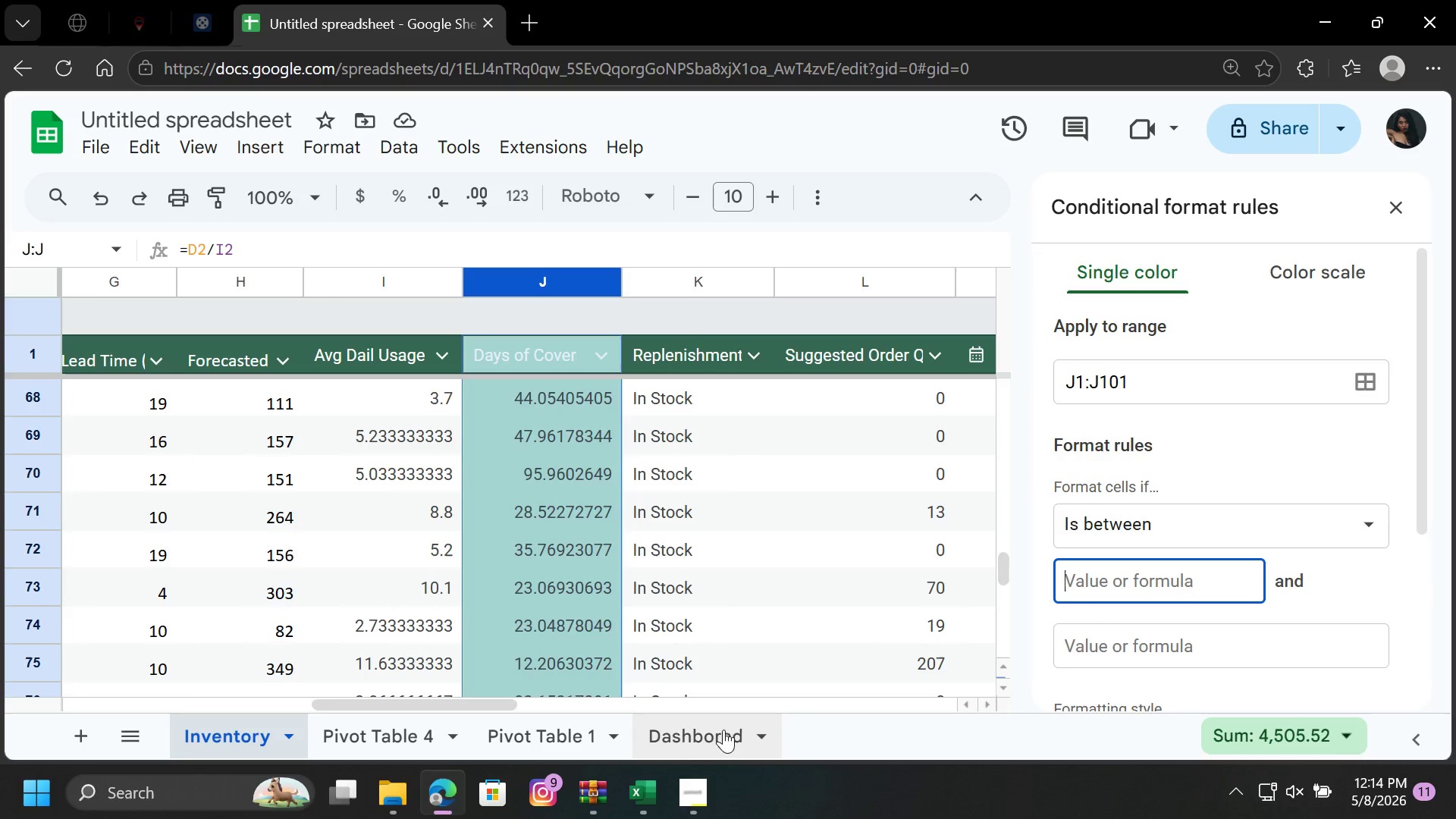 
left_click([689, 786])